 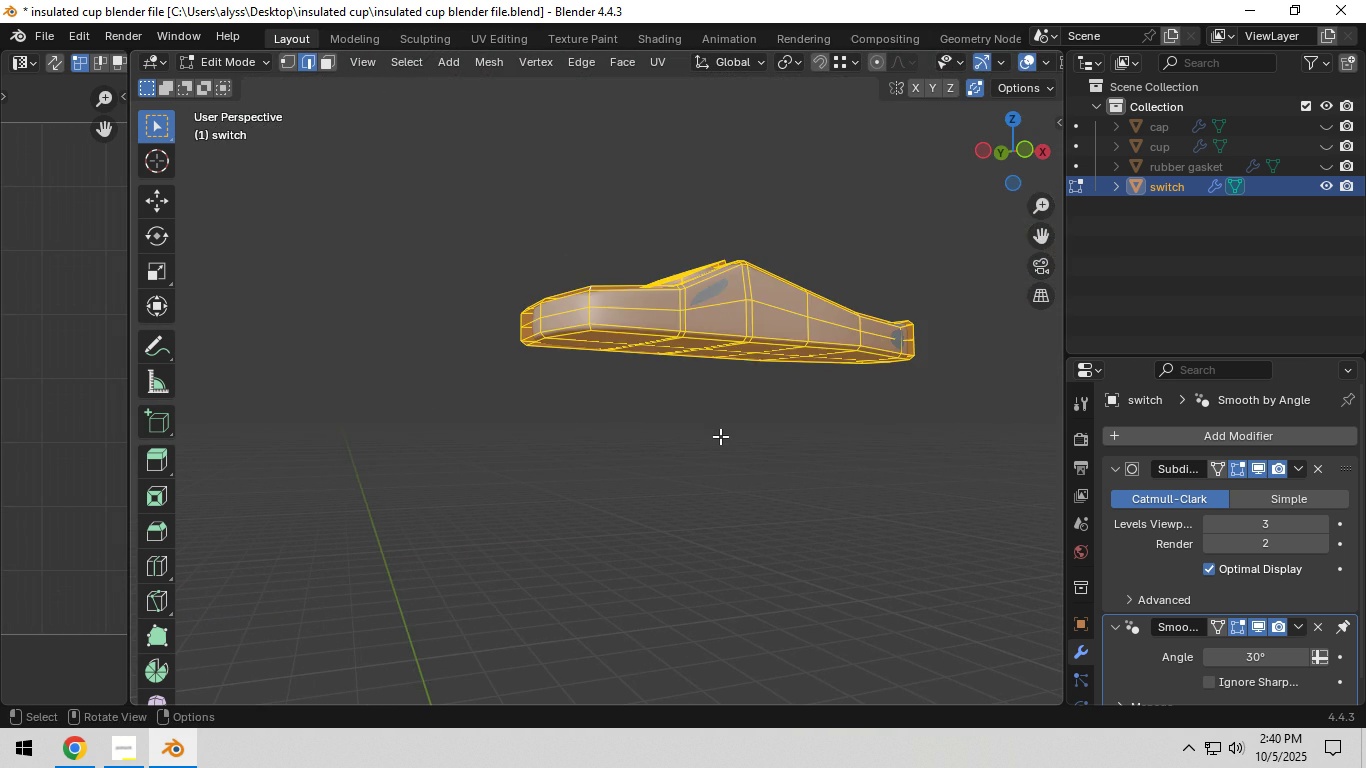 
key(A)
 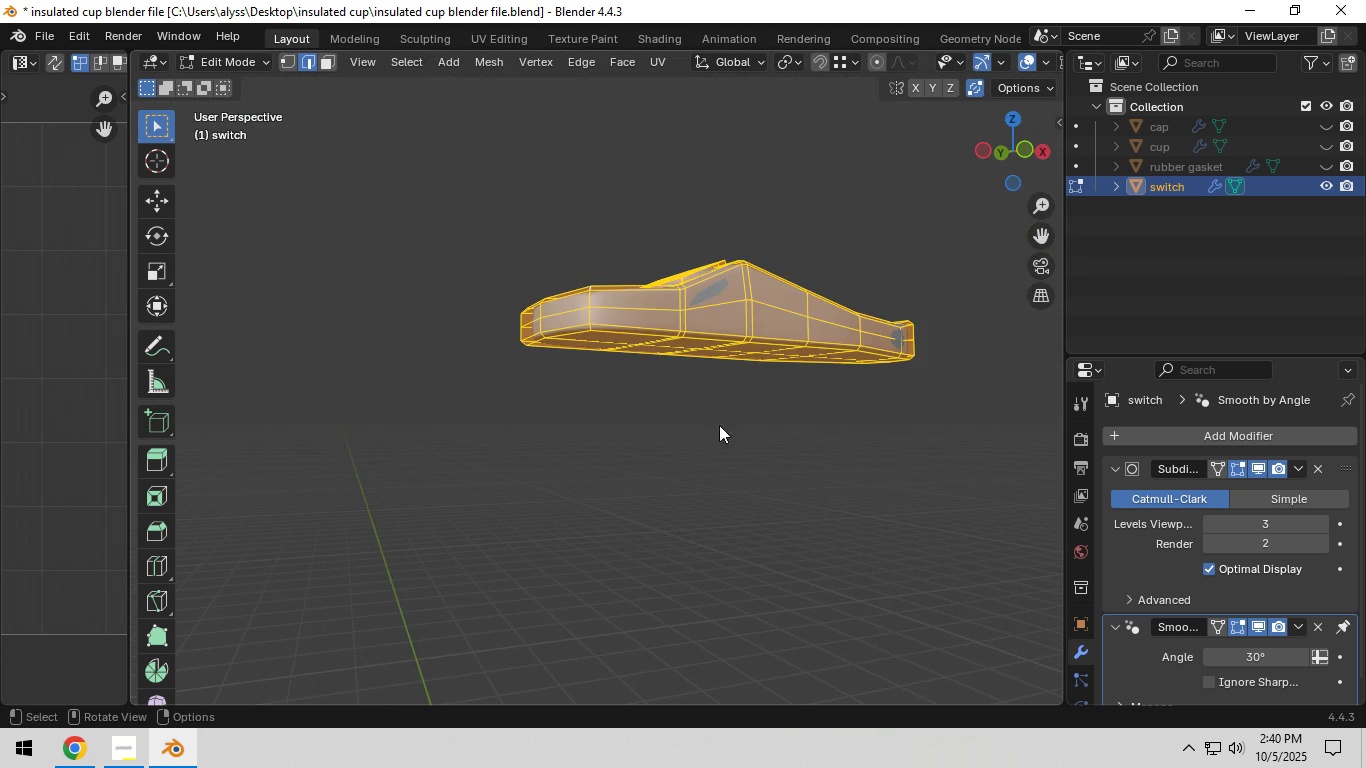 
key(Backquote)
 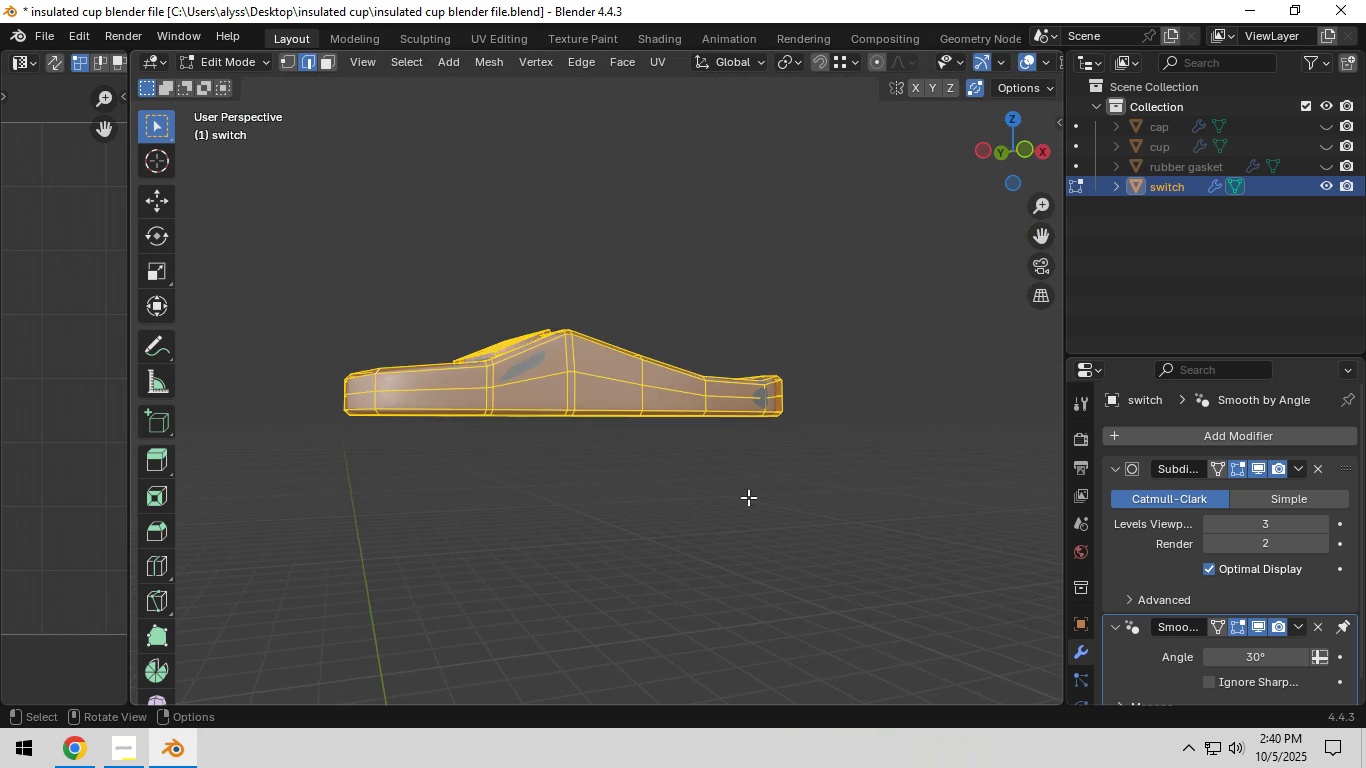 
left_click([745, 499])
 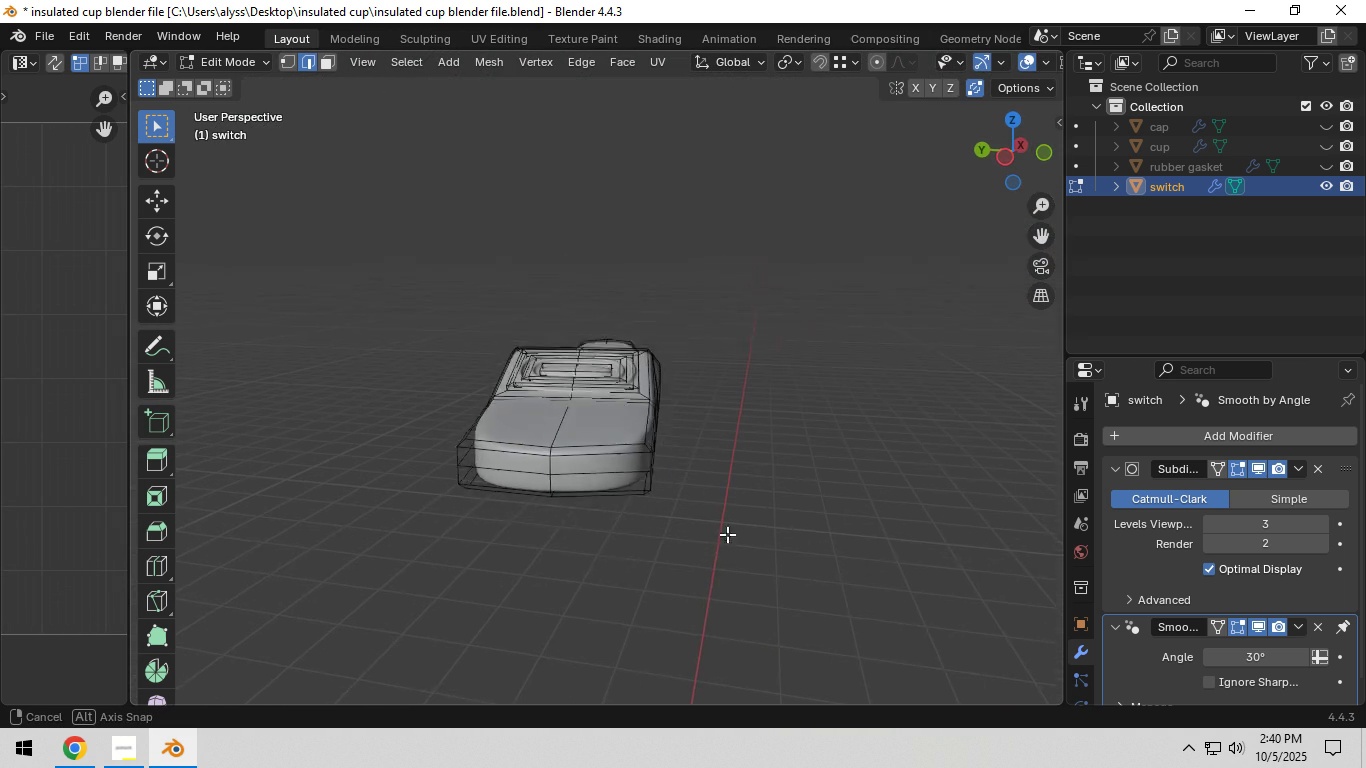 
scroll: coordinate [692, 538], scroll_direction: up, amount: 2.0
 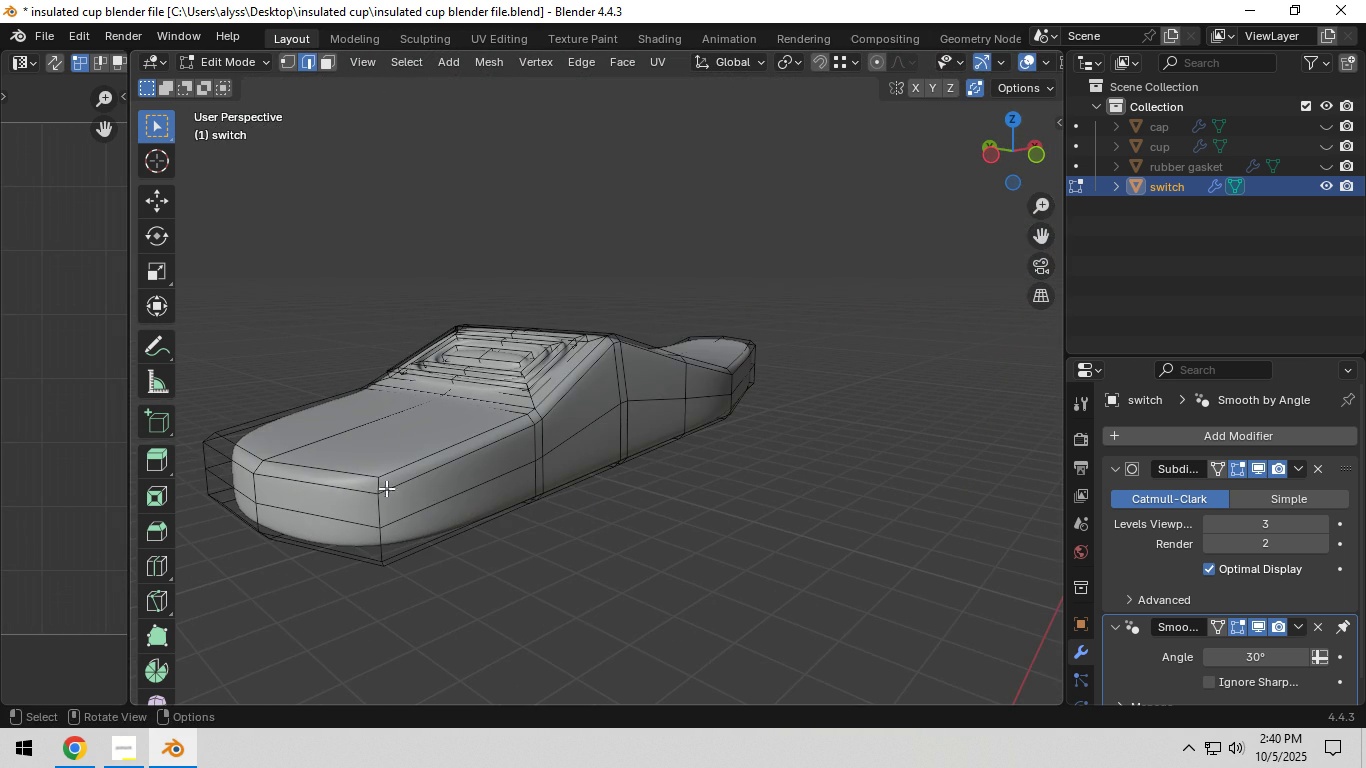 
left_click([379, 486])